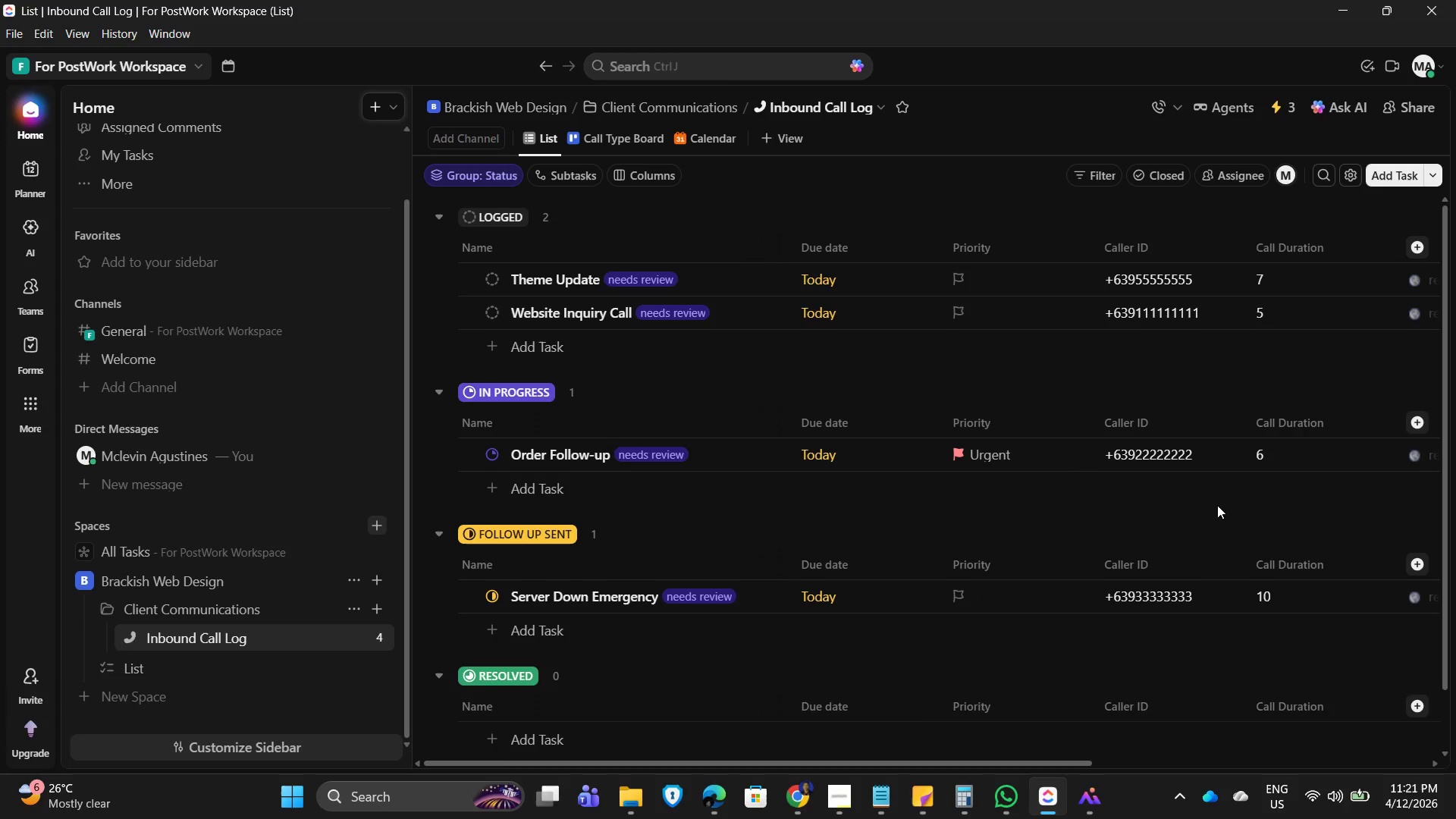 
left_click([902, 193])
 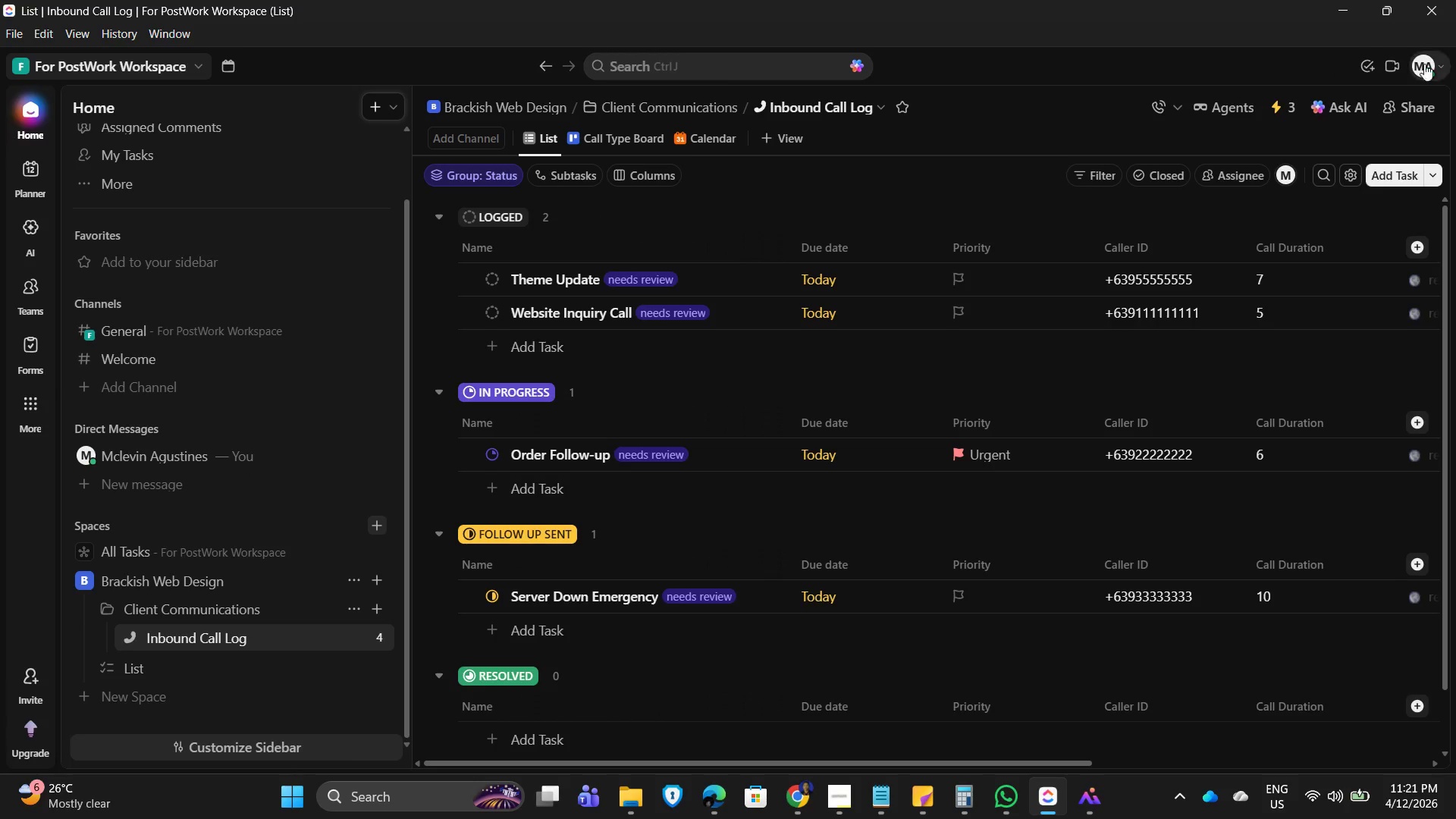 
mouse_move([855, 412])